 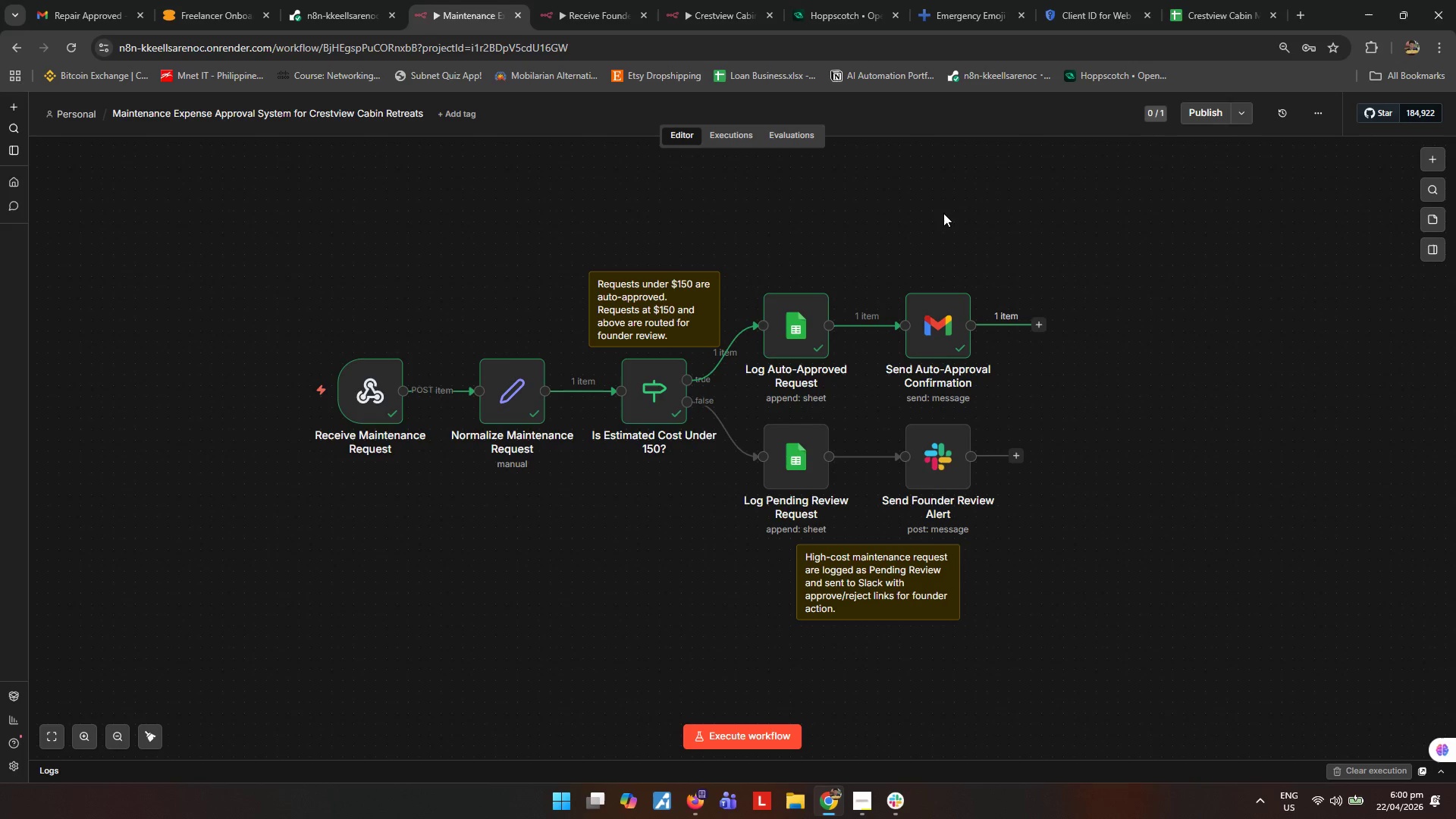 
double_click([951, 388])
 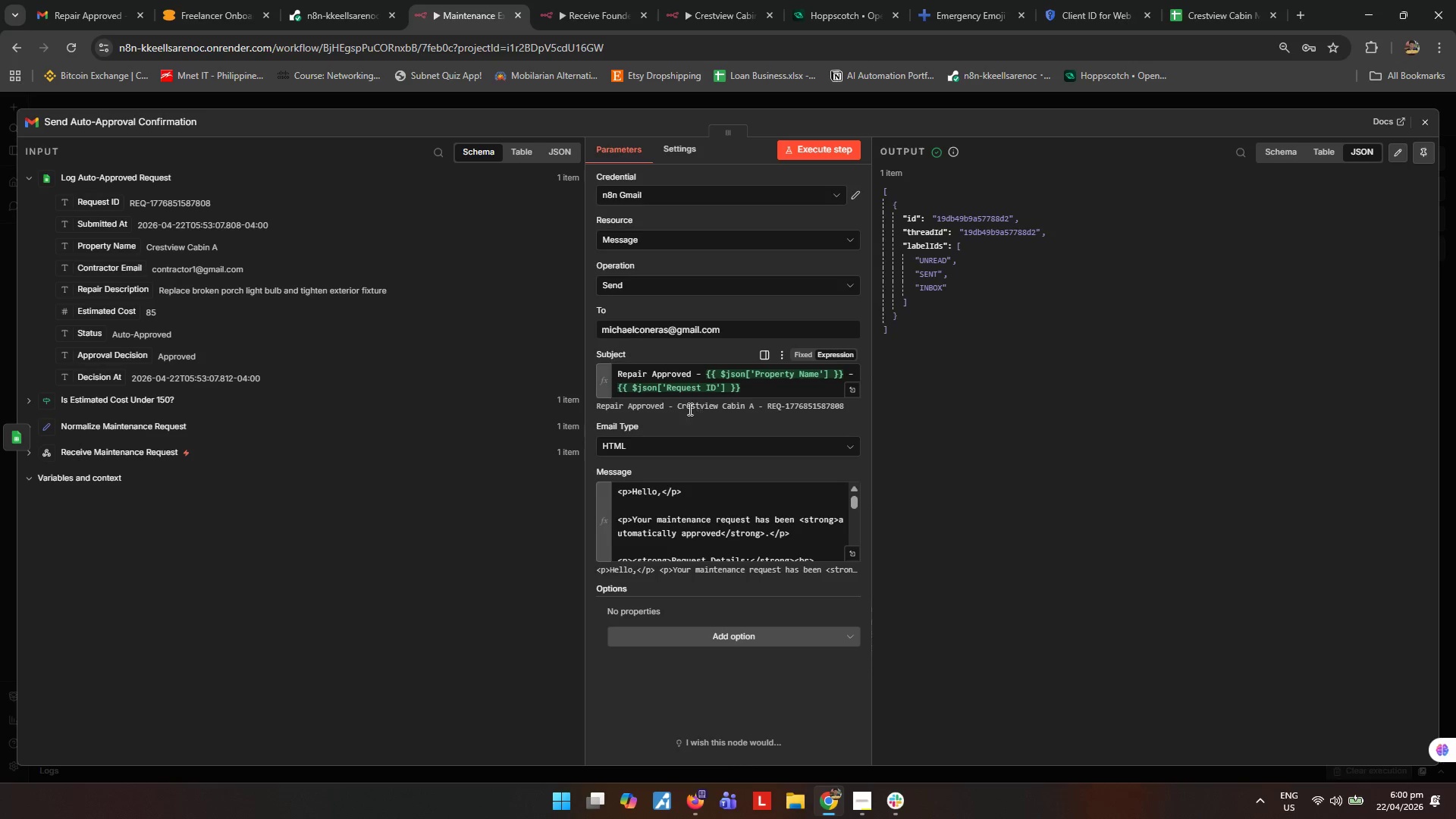 
wait(7.28)
 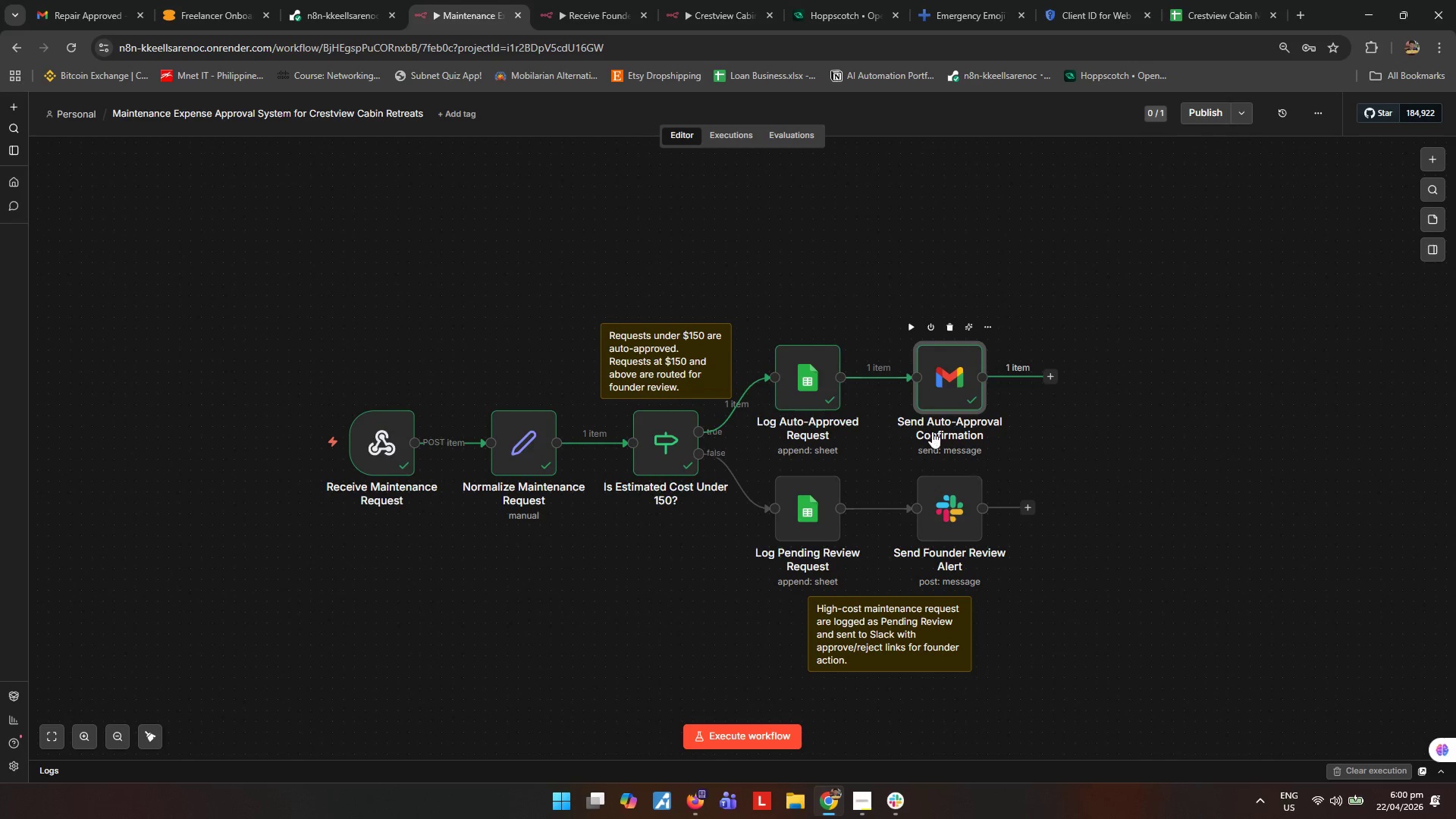 
left_click_drag(start_coordinate=[756, 333], to_coordinate=[451, 312])
 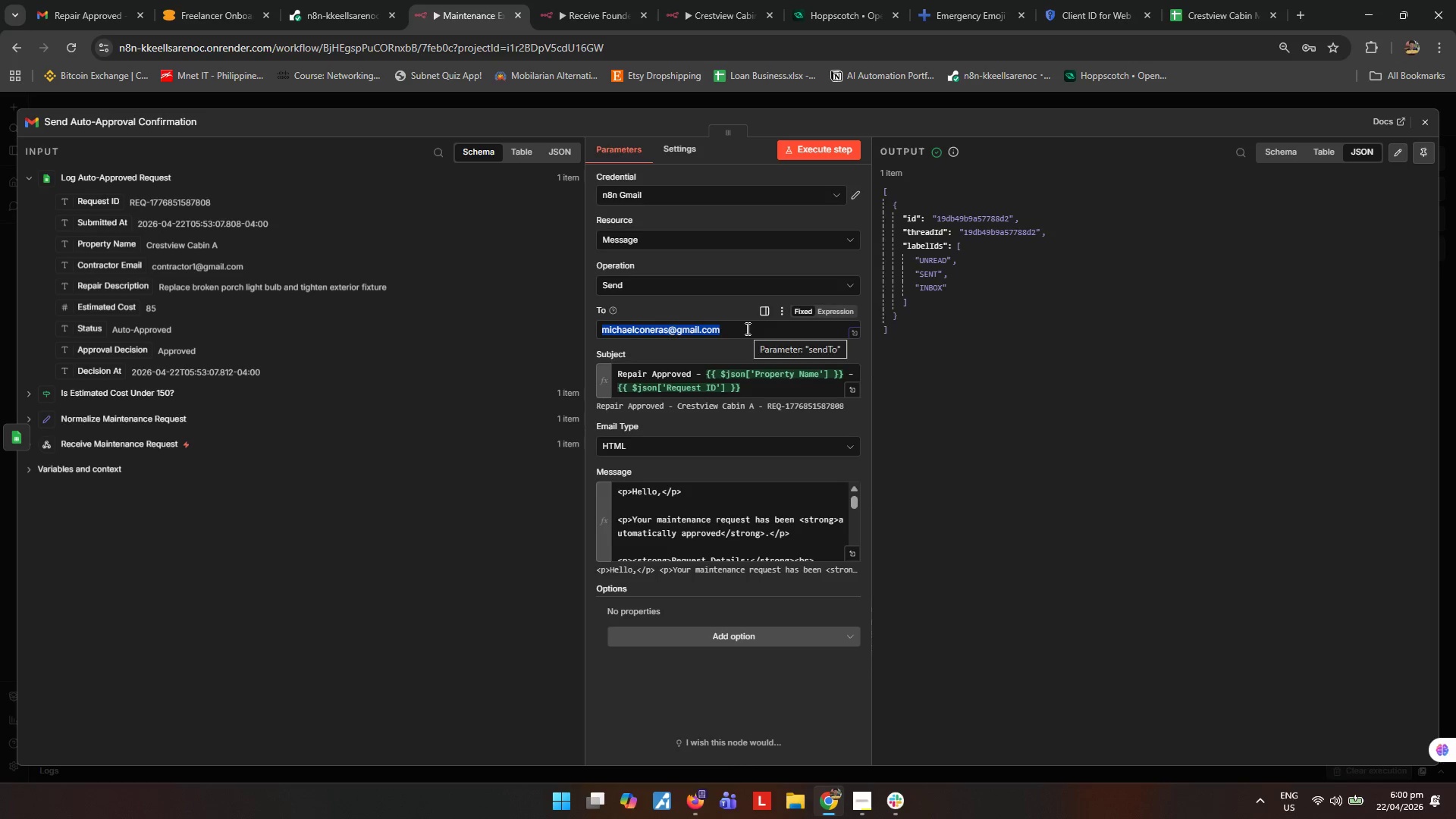 
key(Backspace)
 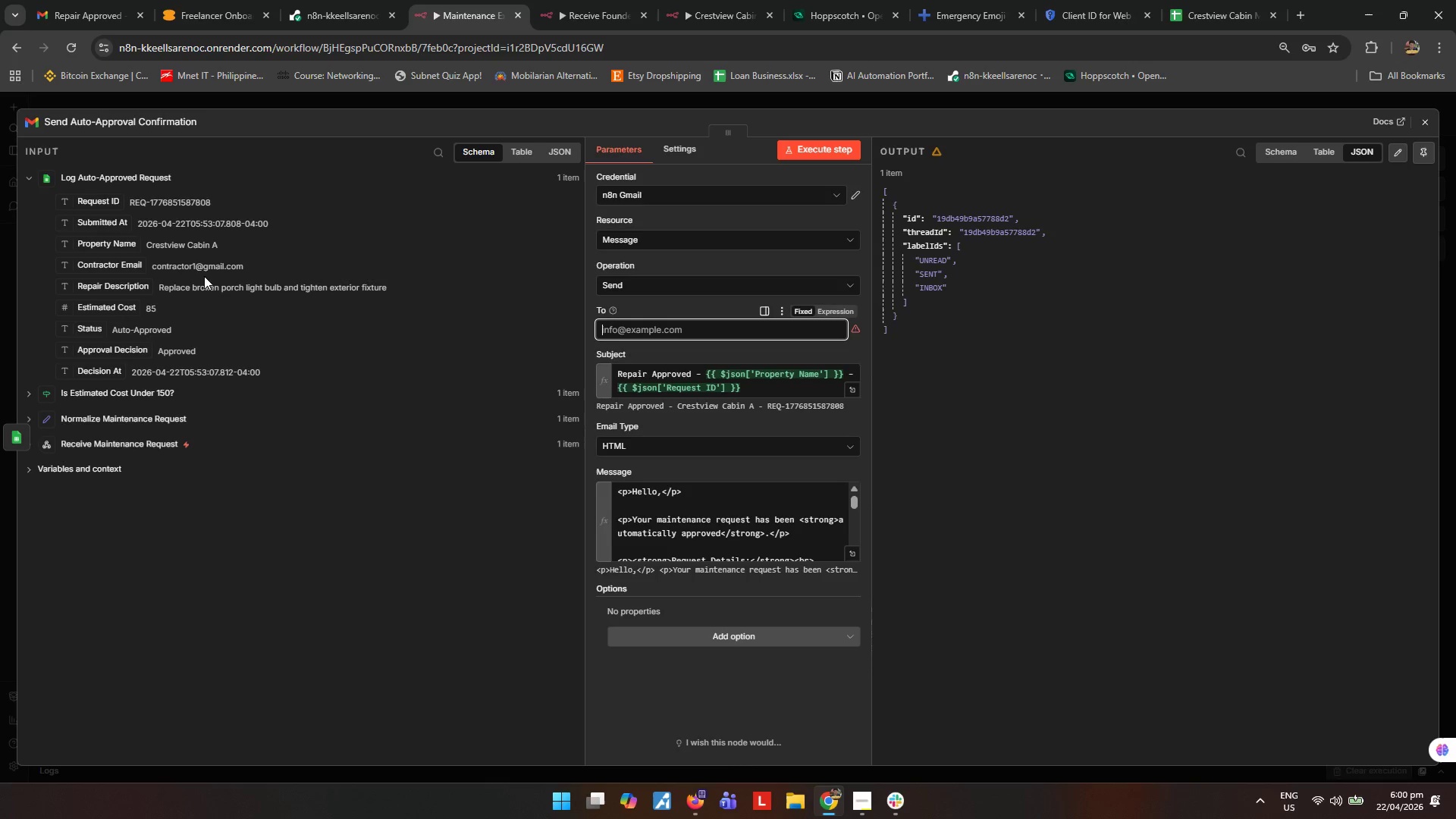 
left_click_drag(start_coordinate=[118, 271], to_coordinate=[705, 333])
 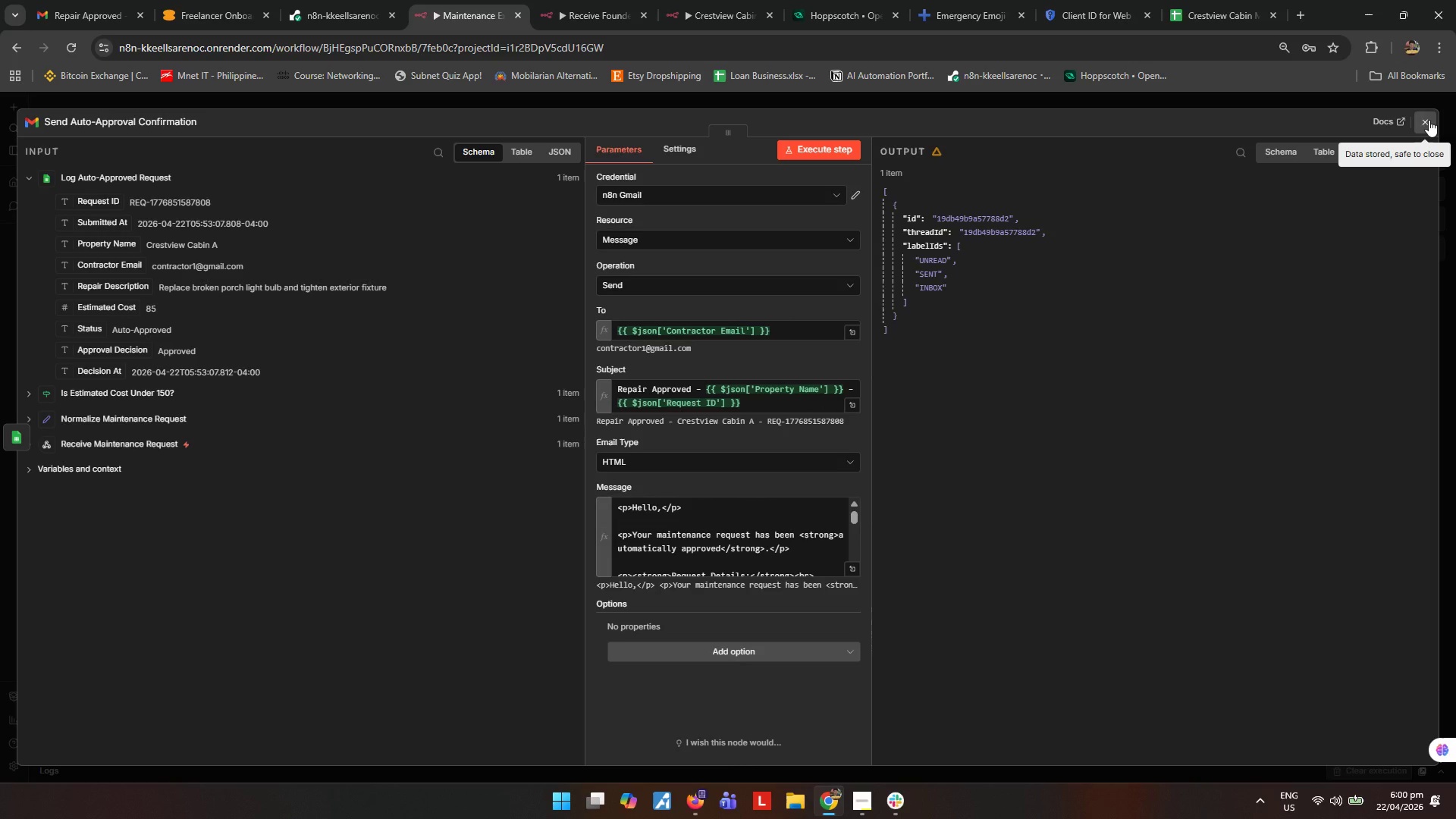 
left_click([1429, 120])
 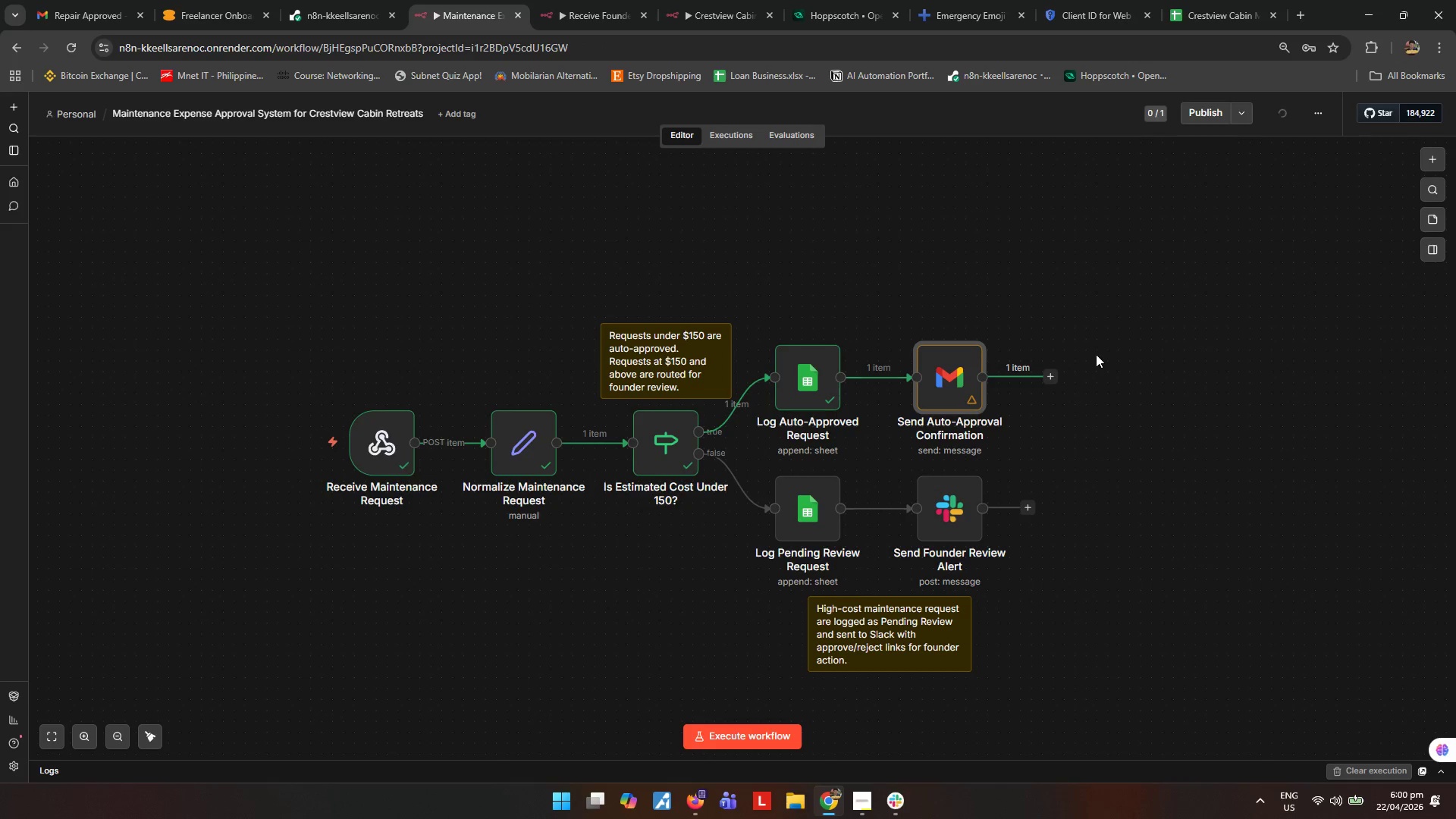 
left_click([1164, 400])
 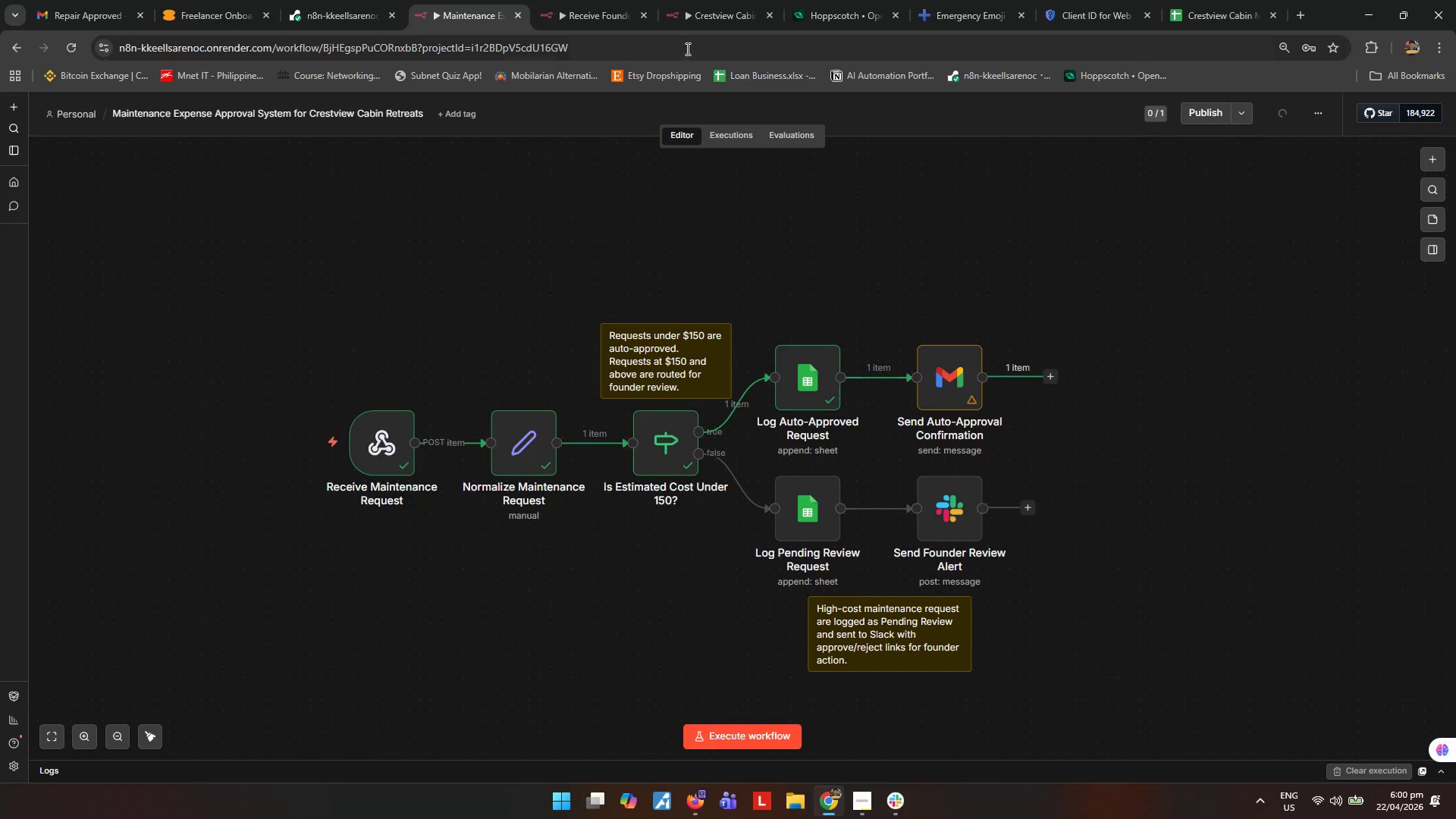 
left_click([598, 1])
 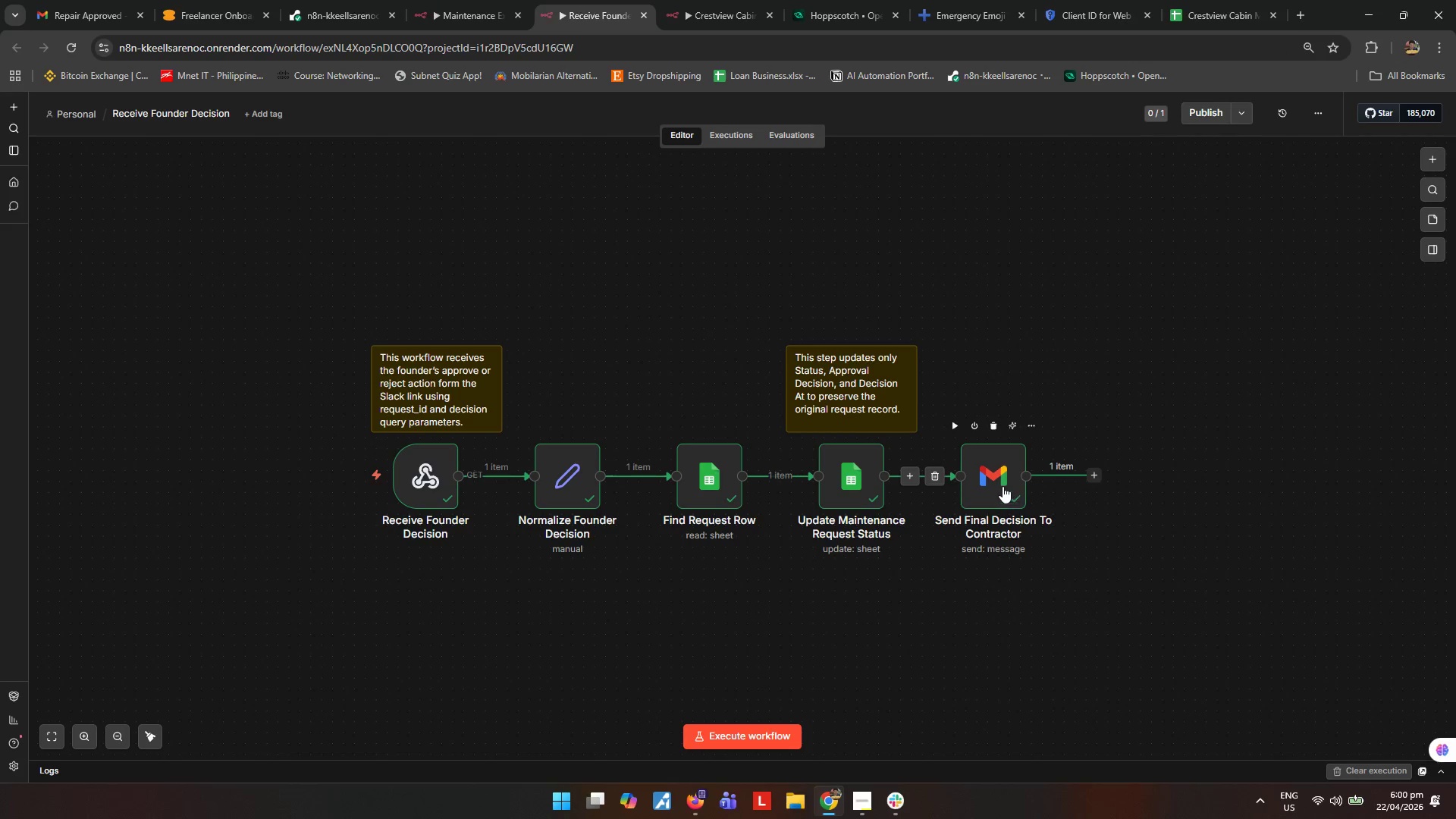 
double_click([998, 483])
 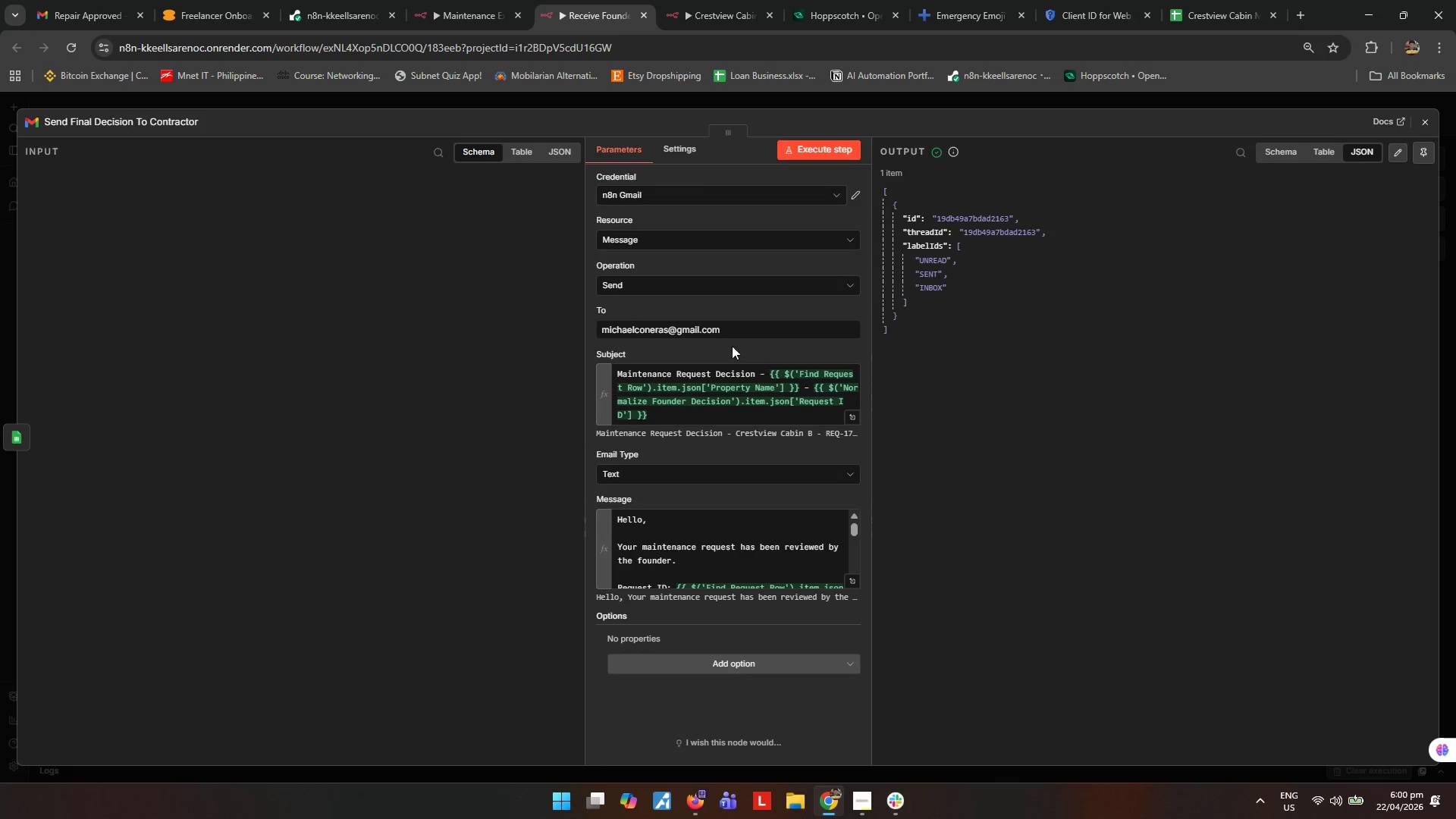 
left_click_drag(start_coordinate=[767, 330], to_coordinate=[383, 320])
 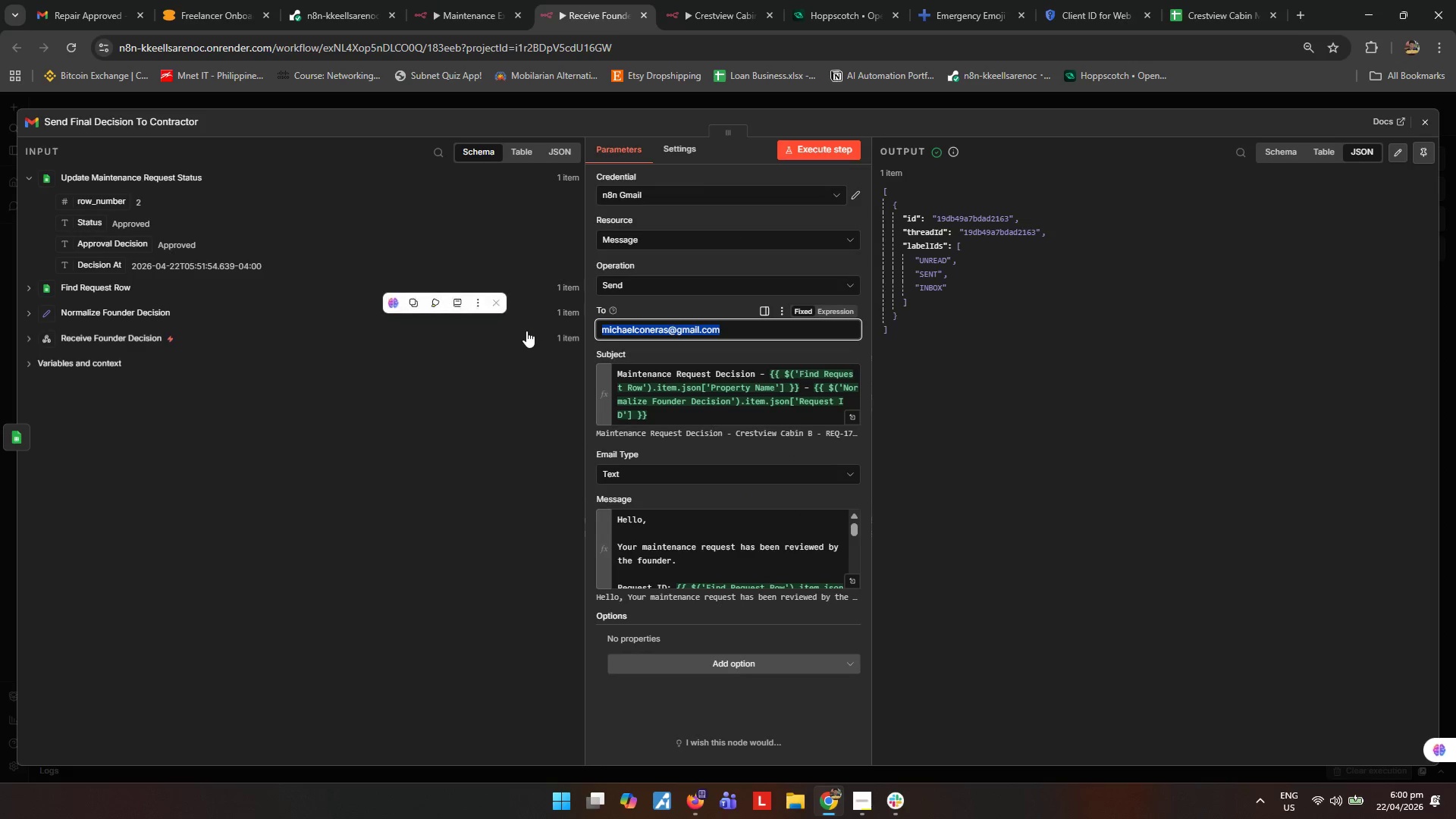 
left_click([24, 290])
 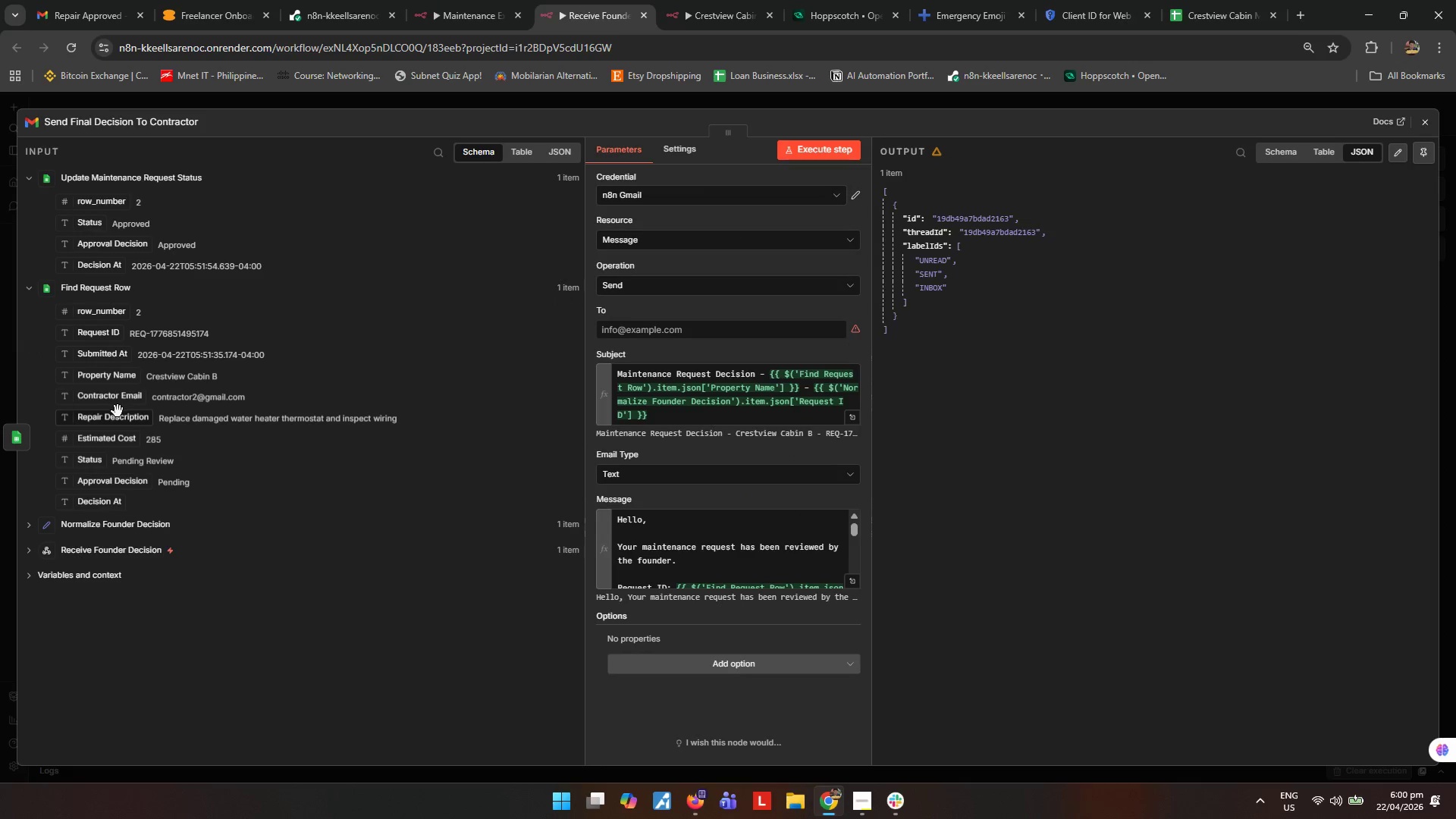 
left_click_drag(start_coordinate=[111, 402], to_coordinate=[745, 331])
 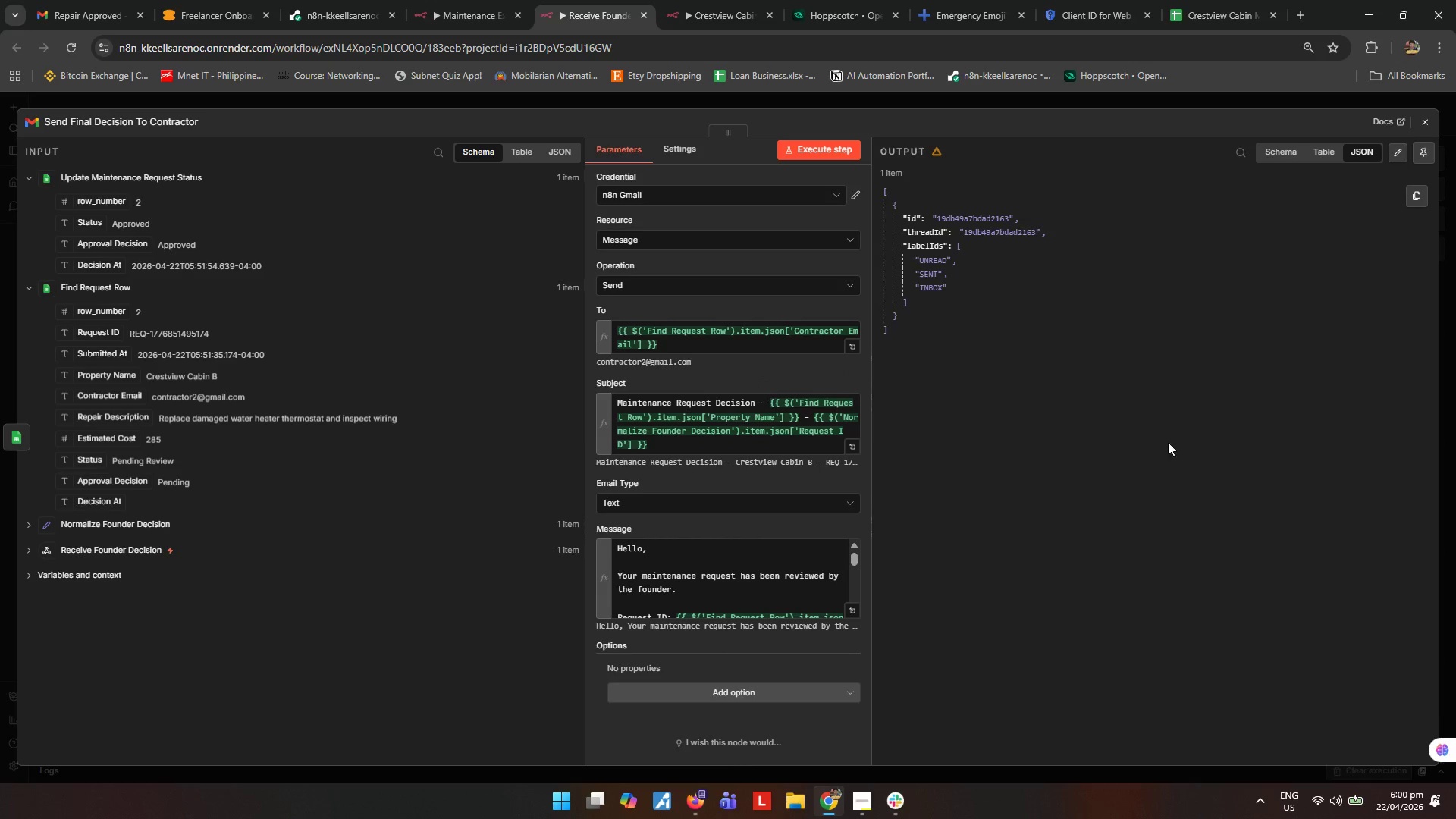 
left_click([1420, 118])
 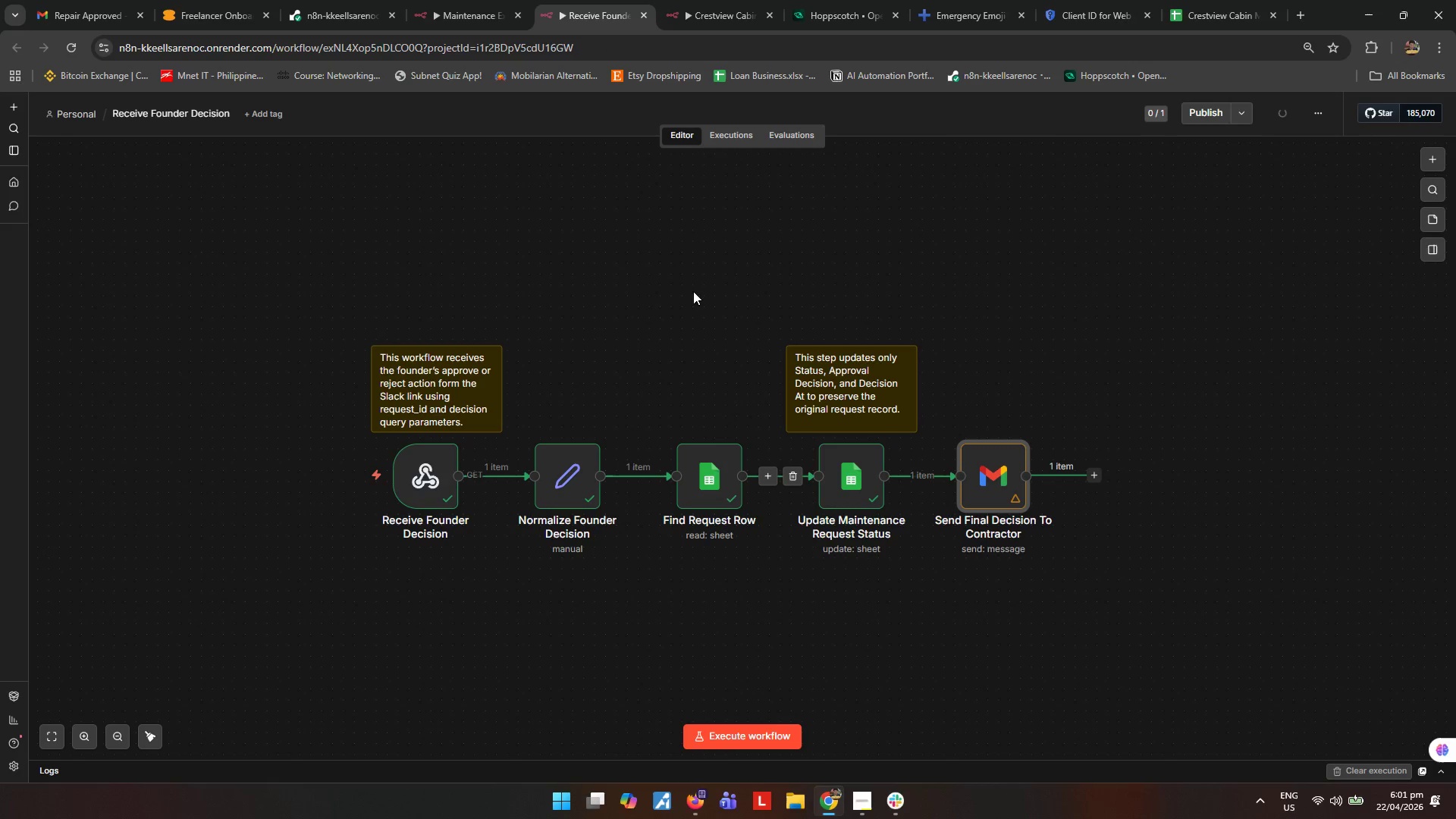 
left_click([718, 2])
 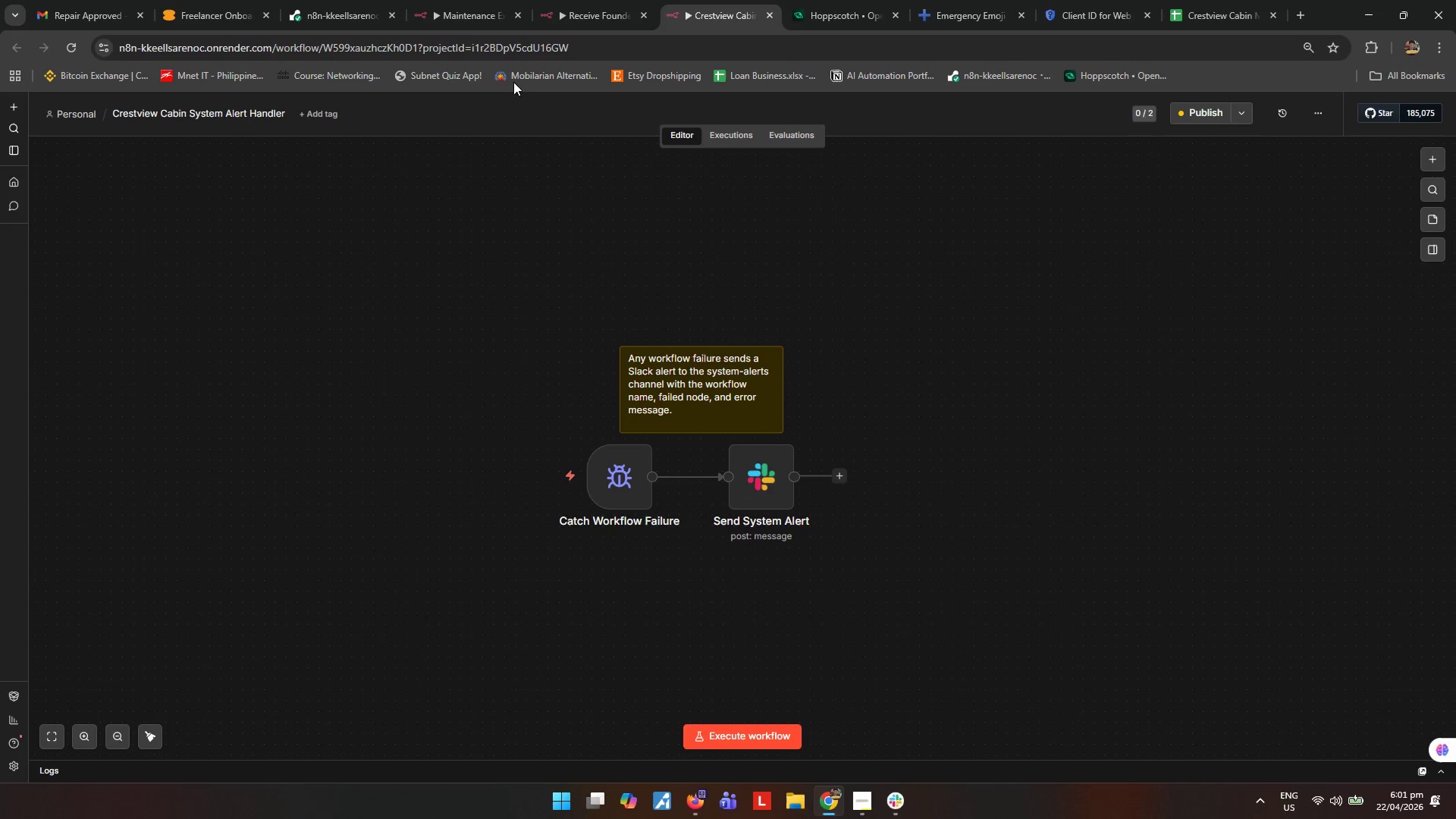 
left_click([432, 10])
 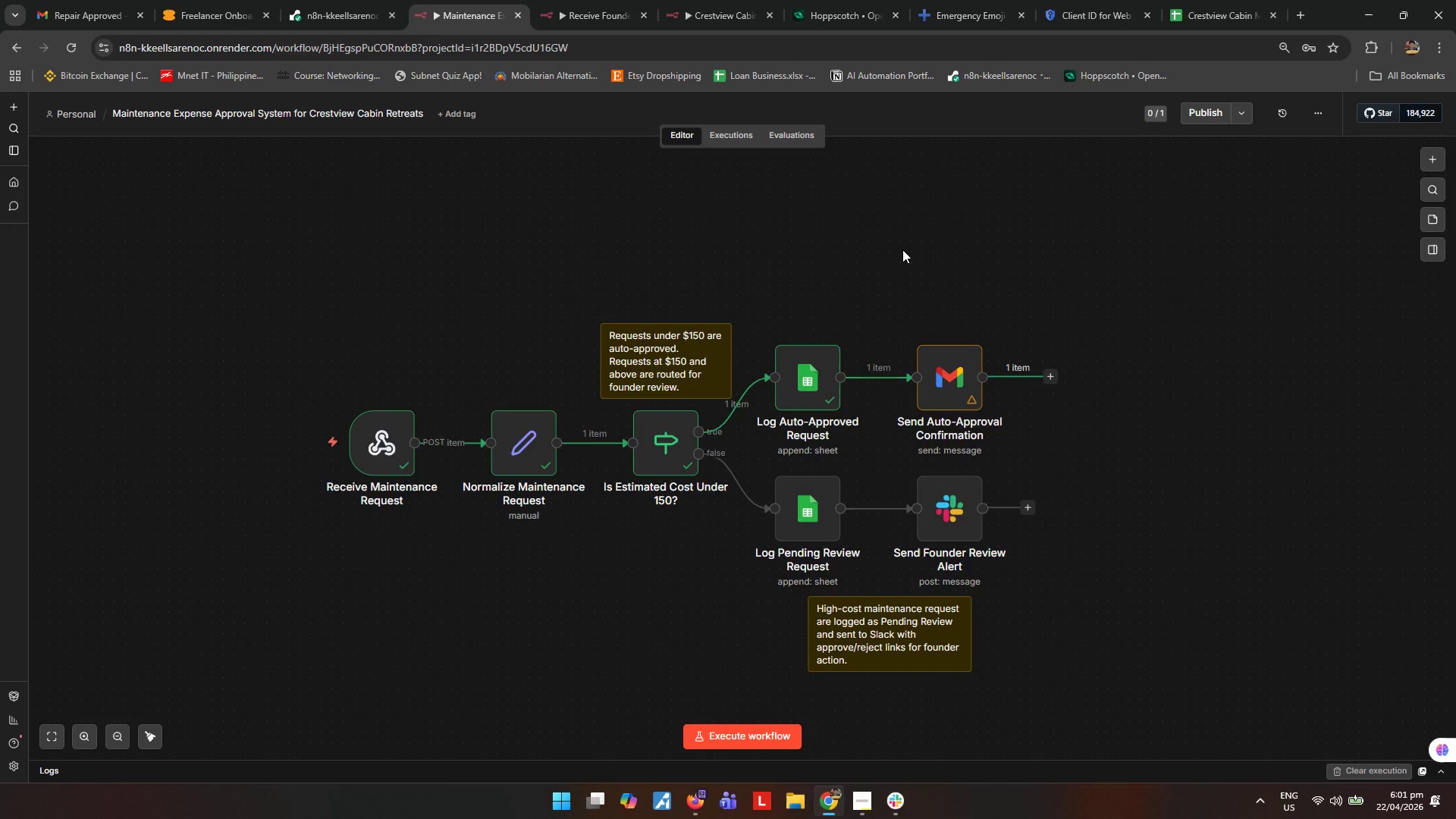 
left_click([902, 249])
 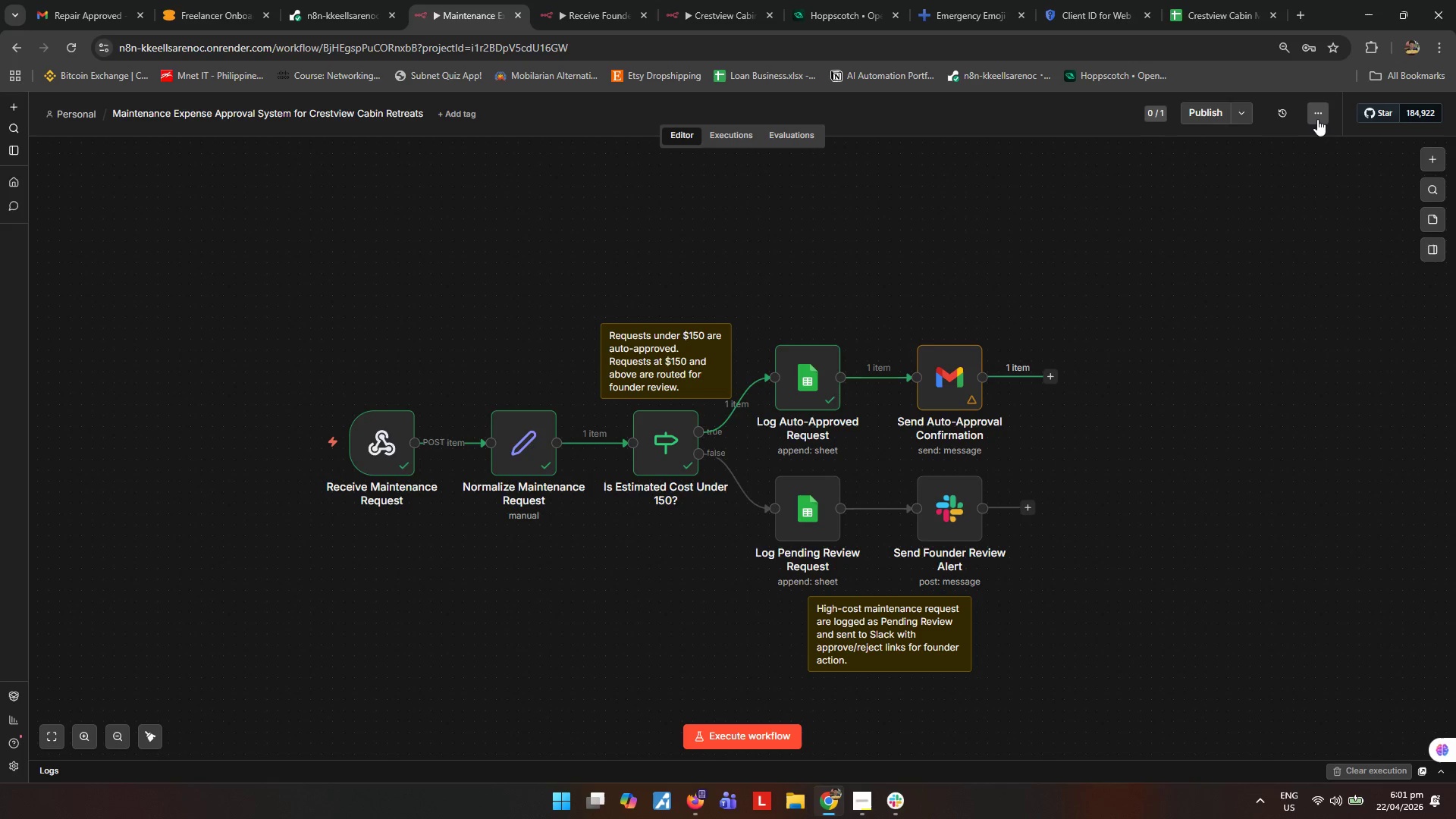 
wait(6.0)
 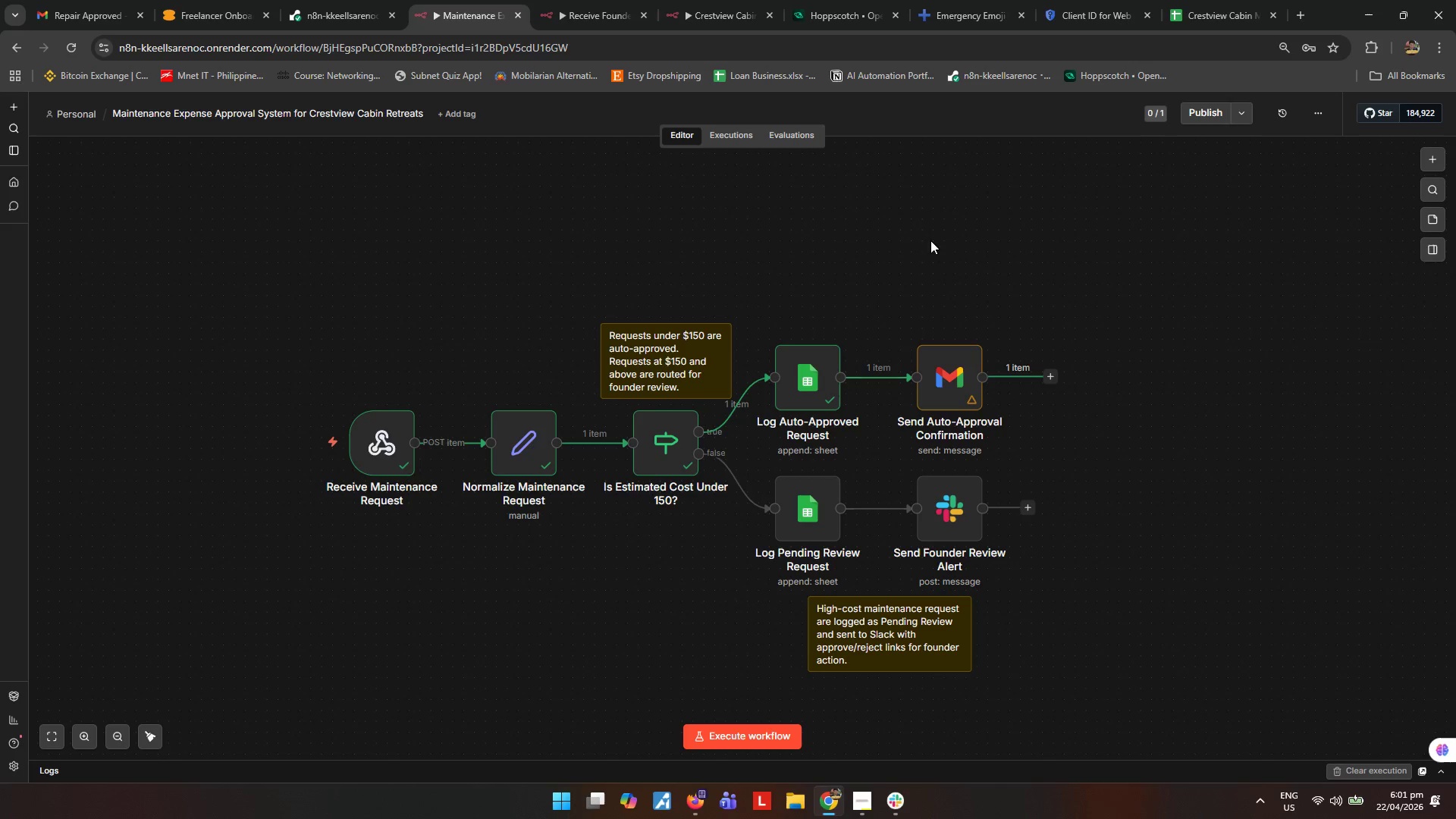 
left_click([1316, 119])
 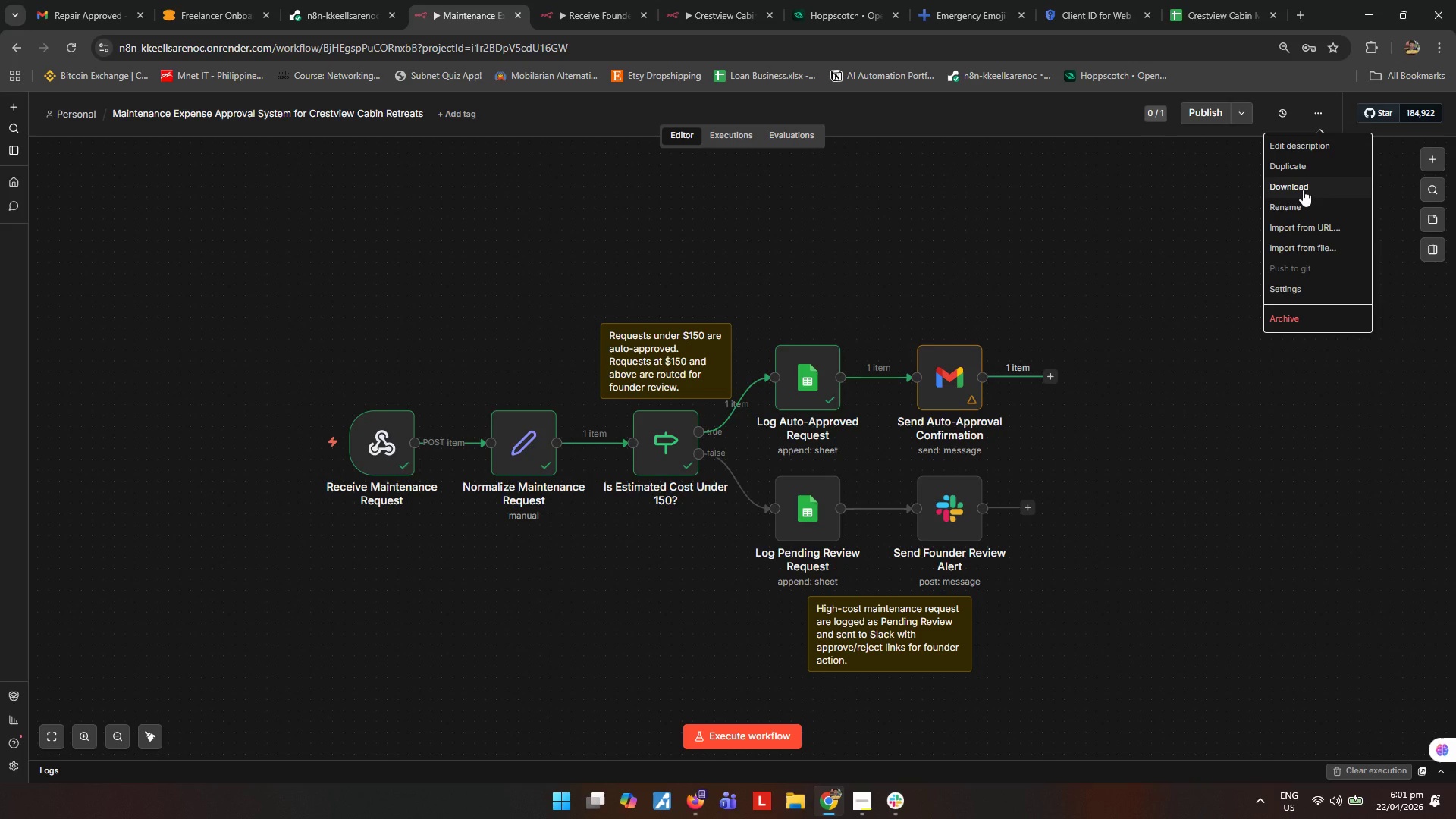 
left_click([1303, 190])
 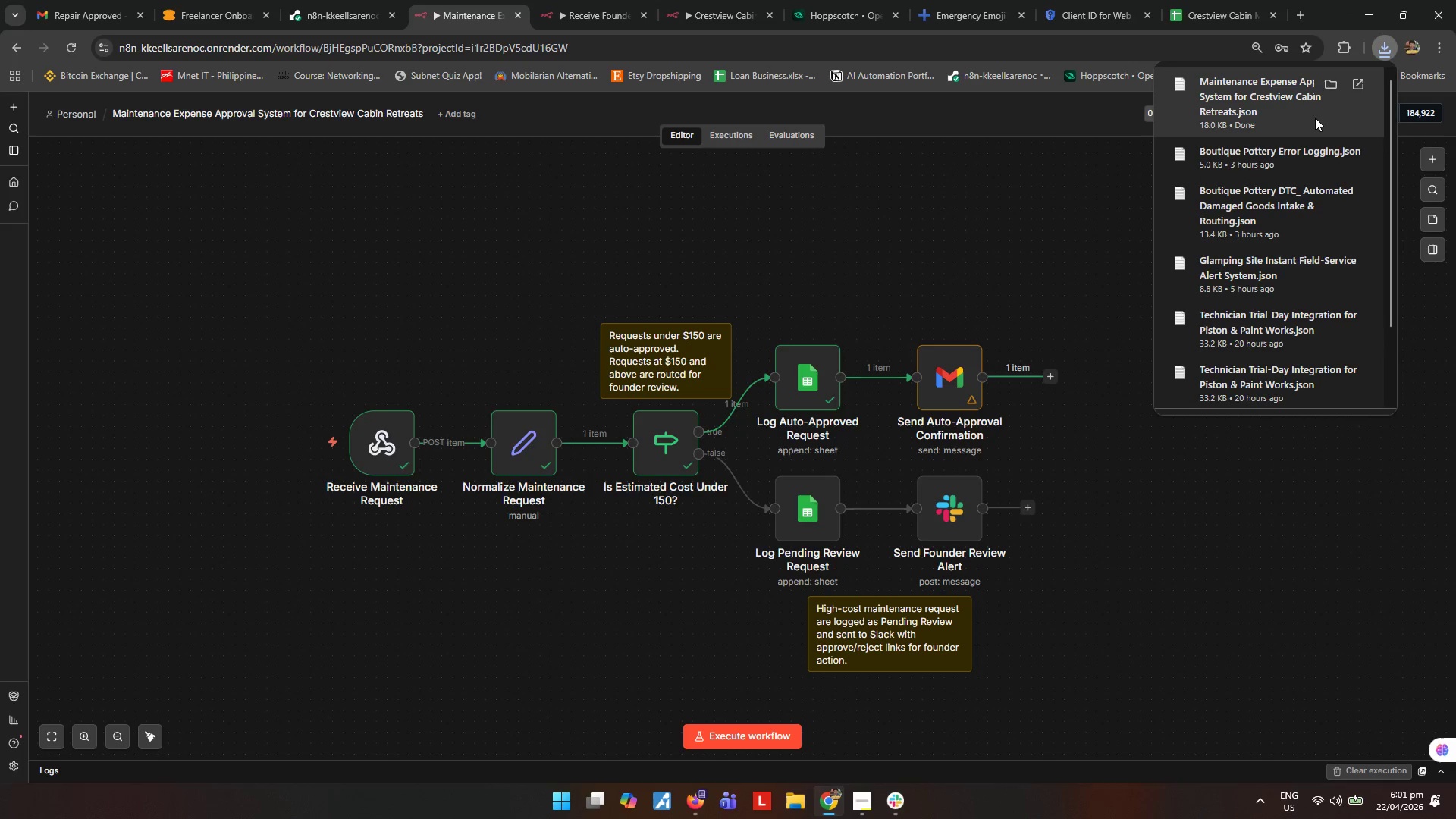 
left_click([1329, 84])
 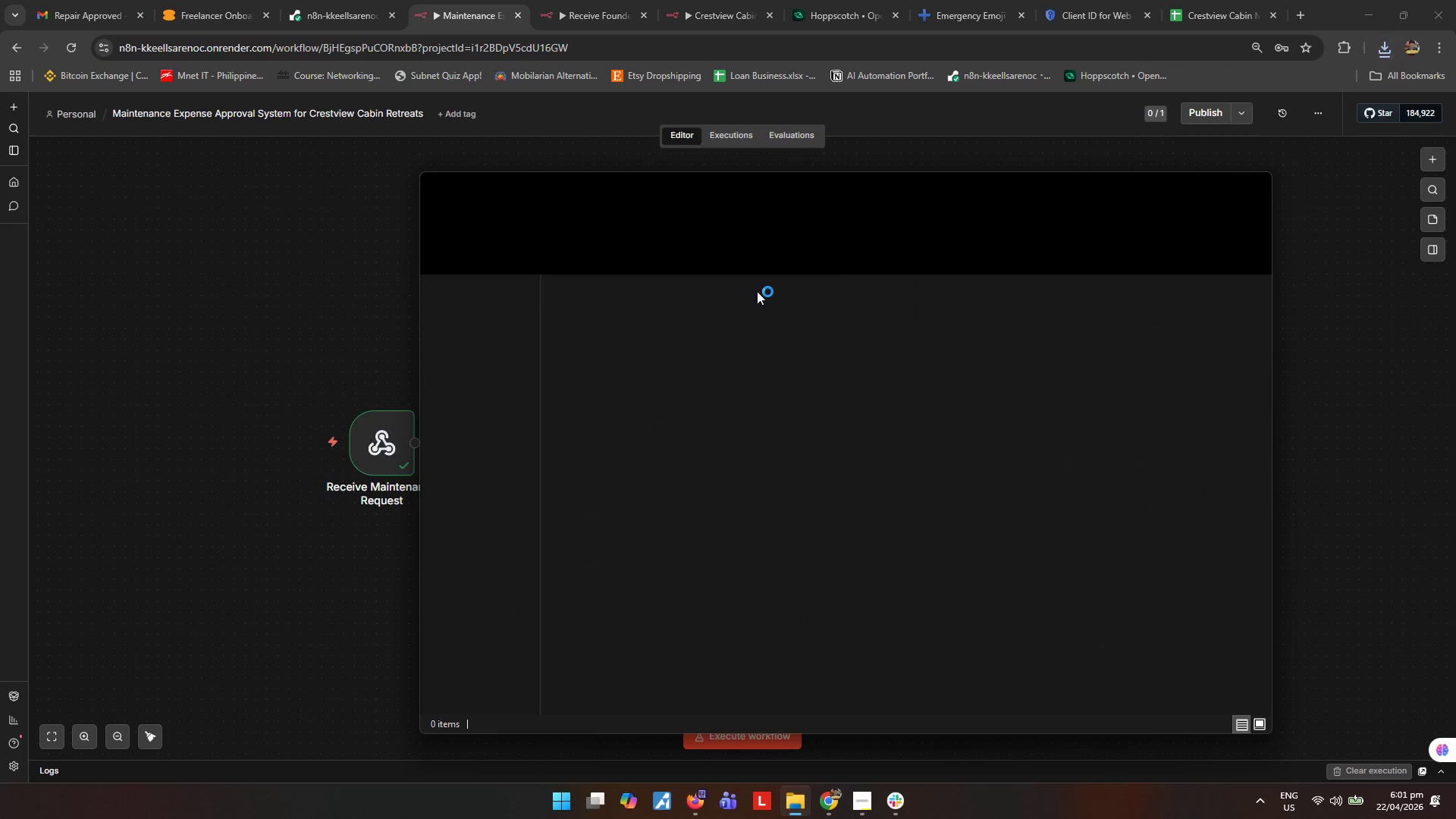 
hold_key(key=ControlLeft, duration=0.36)
 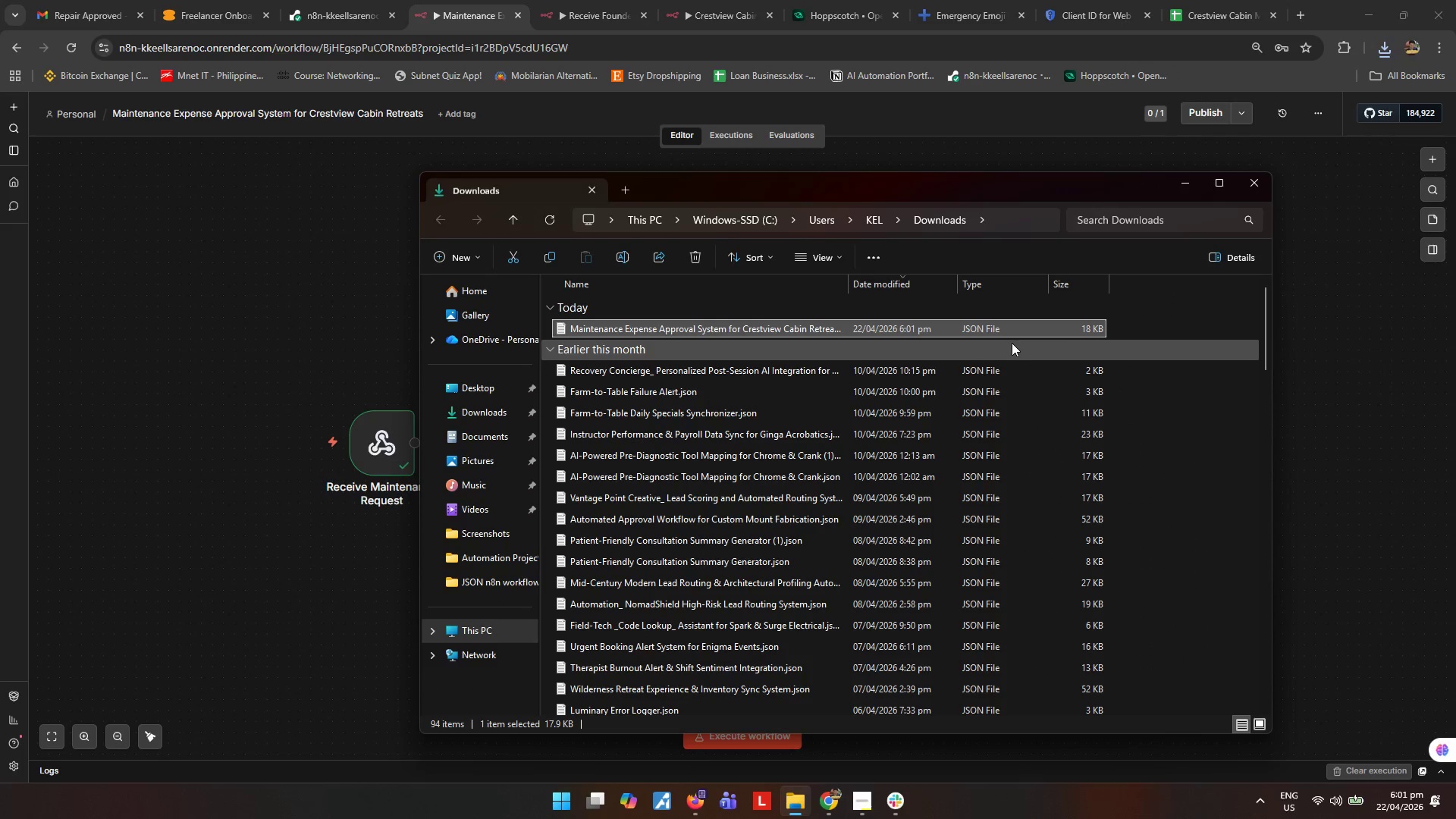 
key(Control+ControlLeft)
 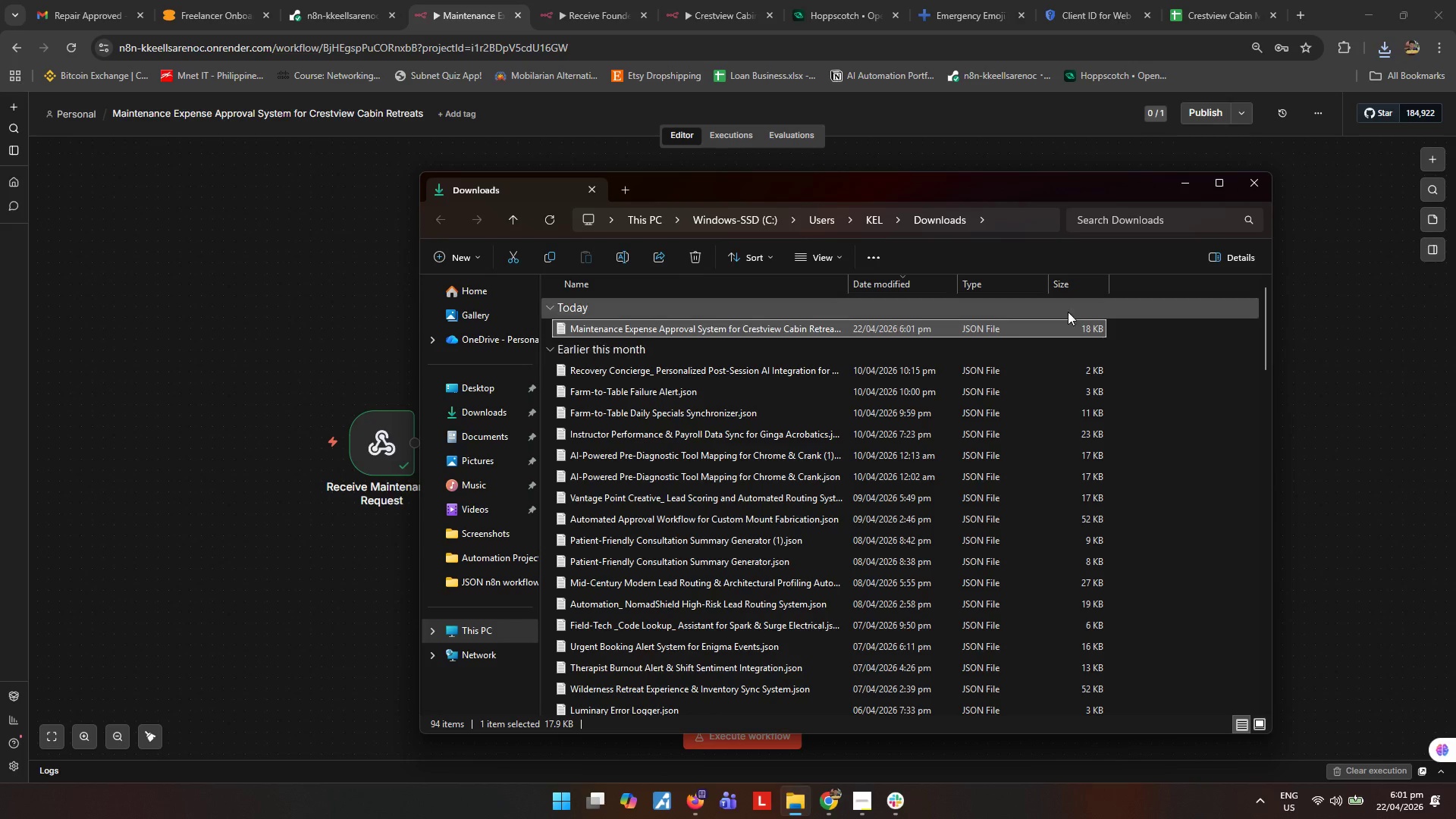 
key(Control+X)
 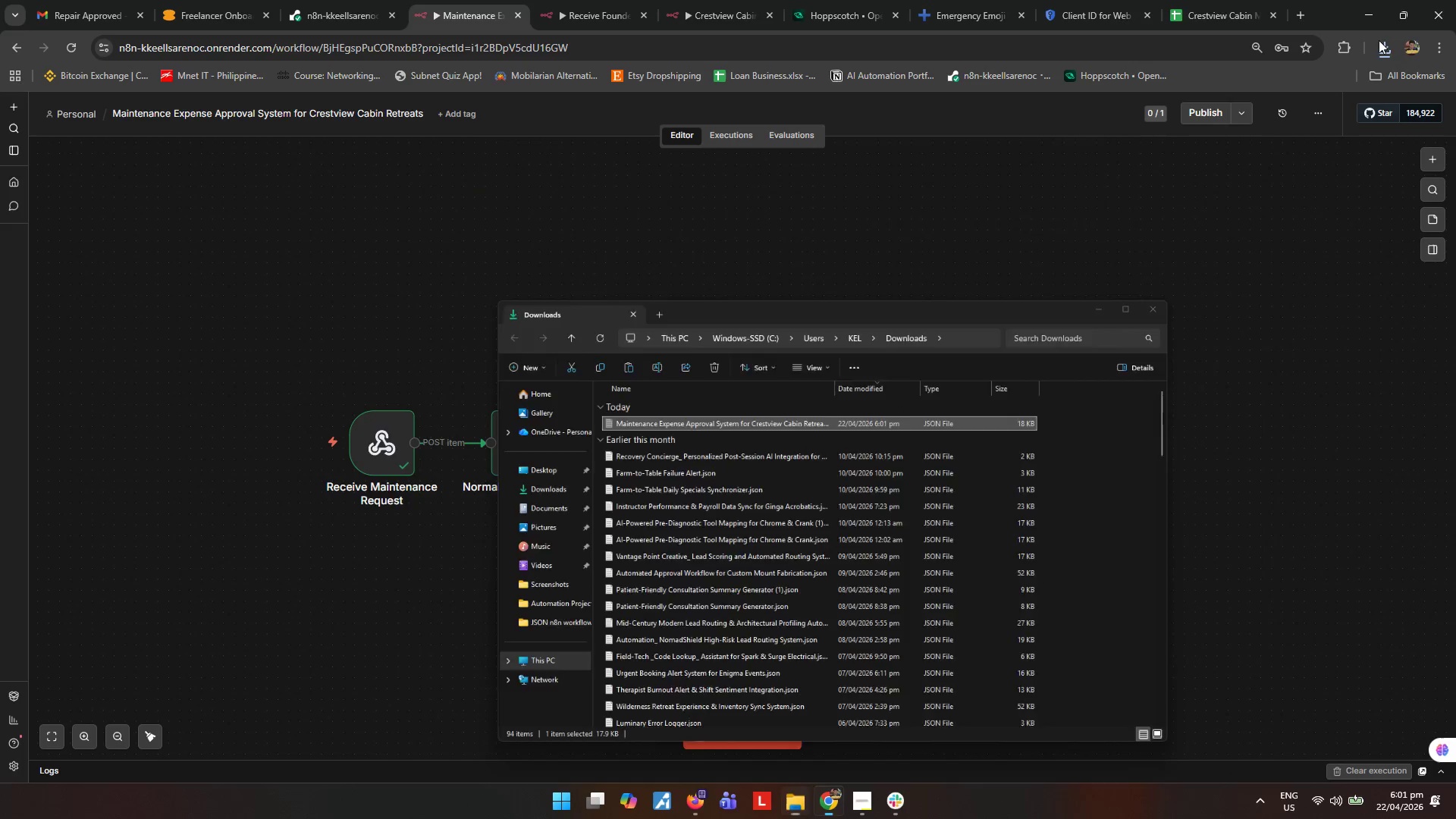 
double_click([1369, 12])